 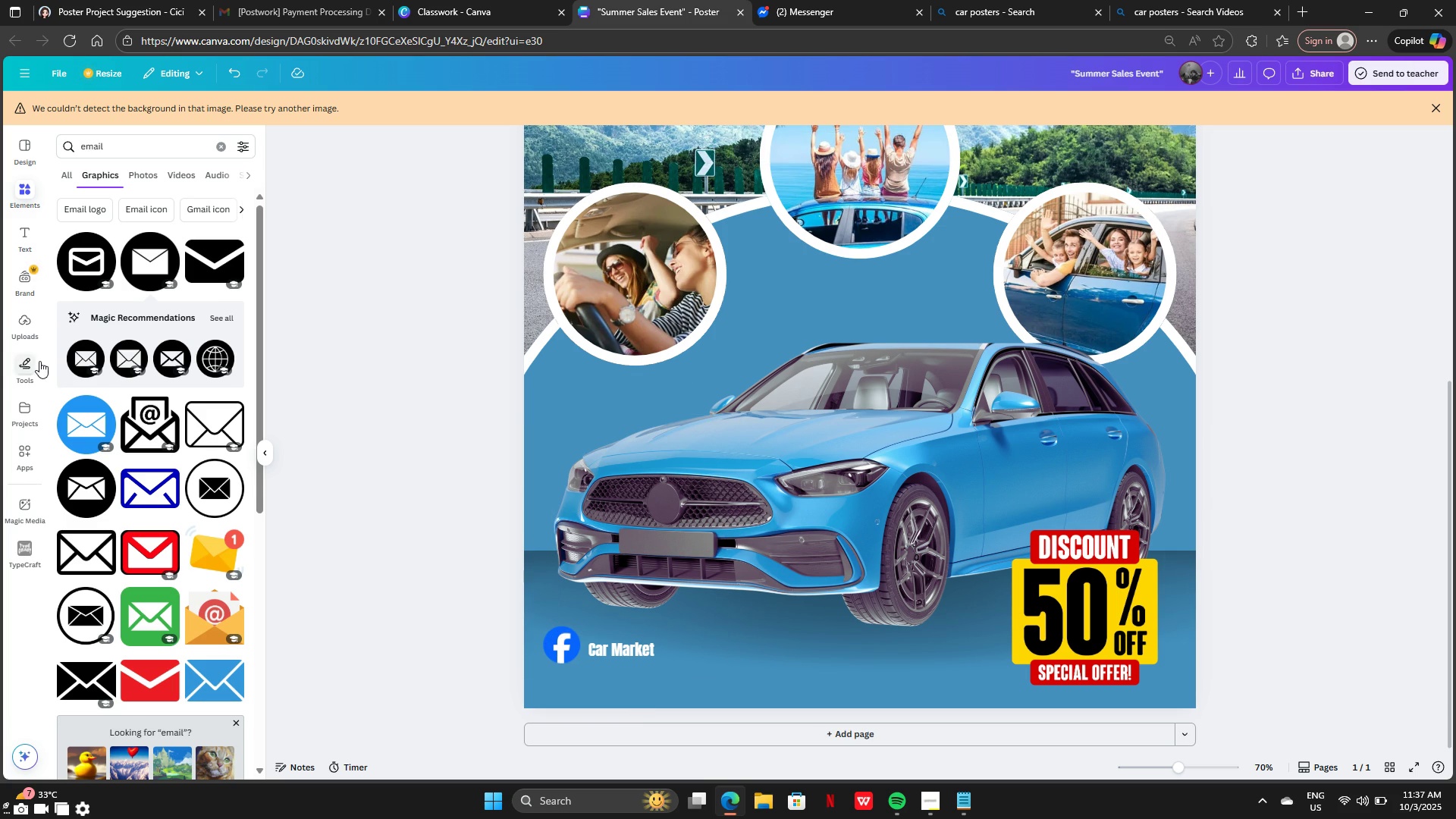 
left_click([71, 272])
 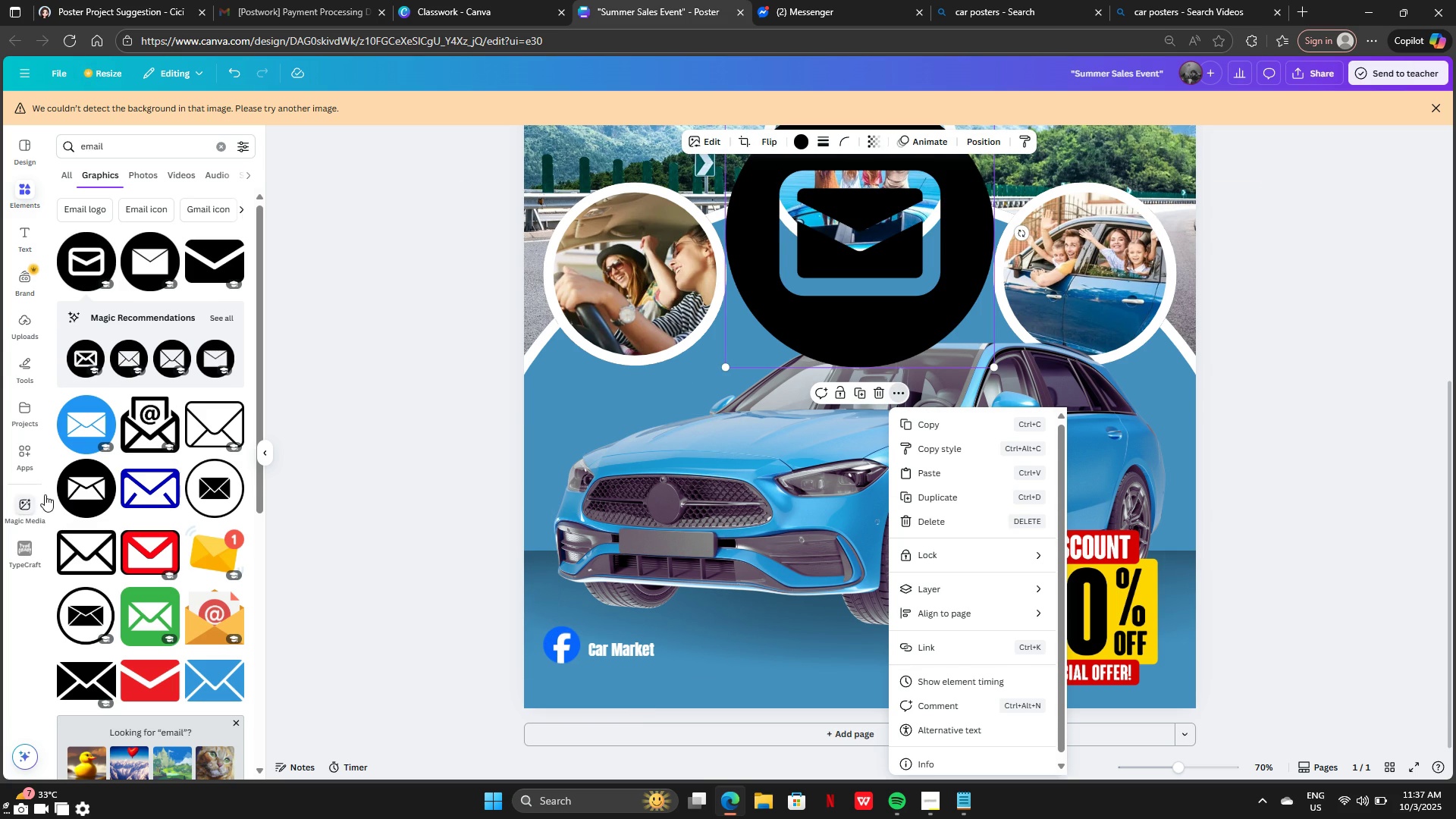 
wait(5.11)
 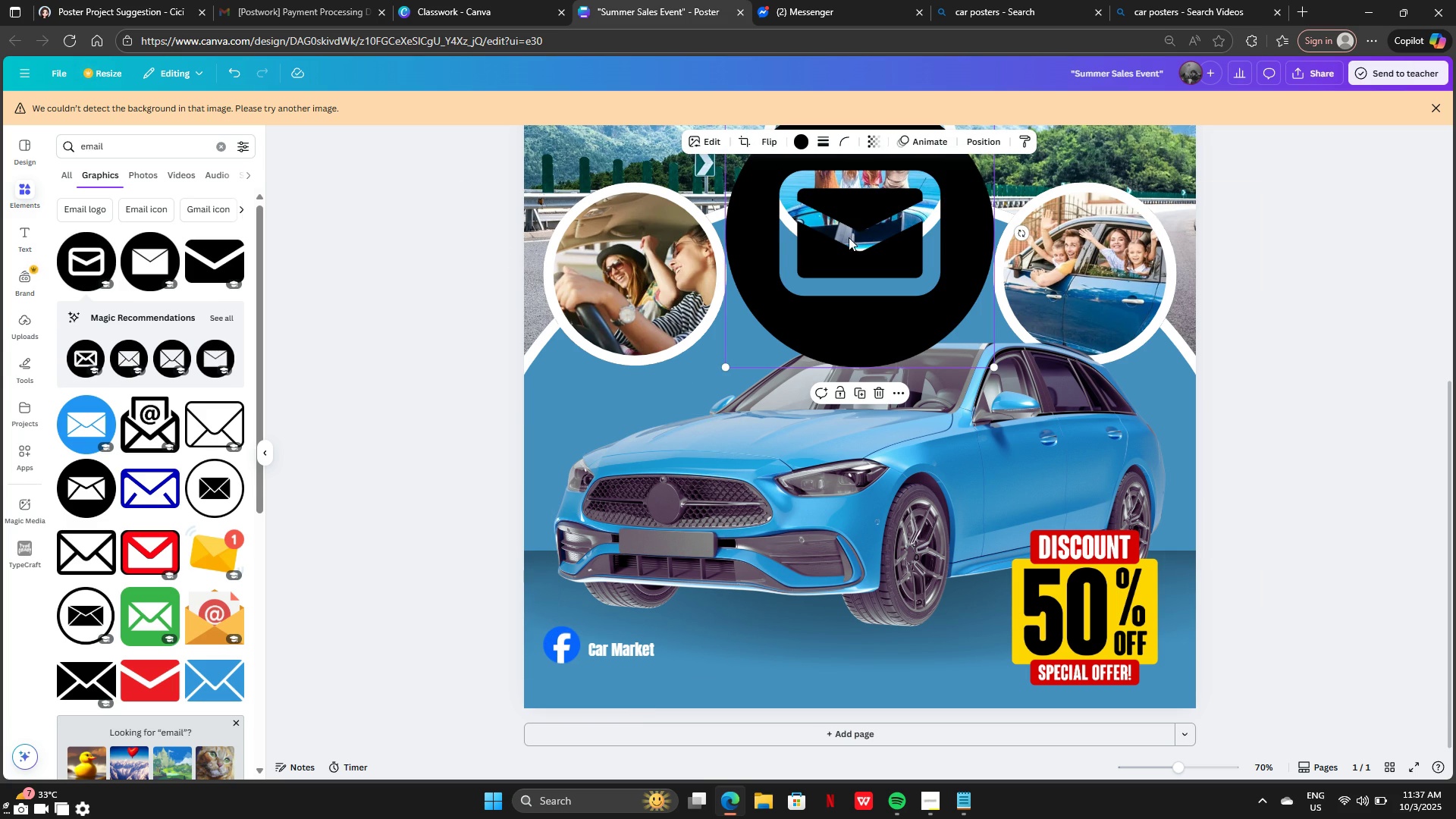 
left_click([83, 494])
 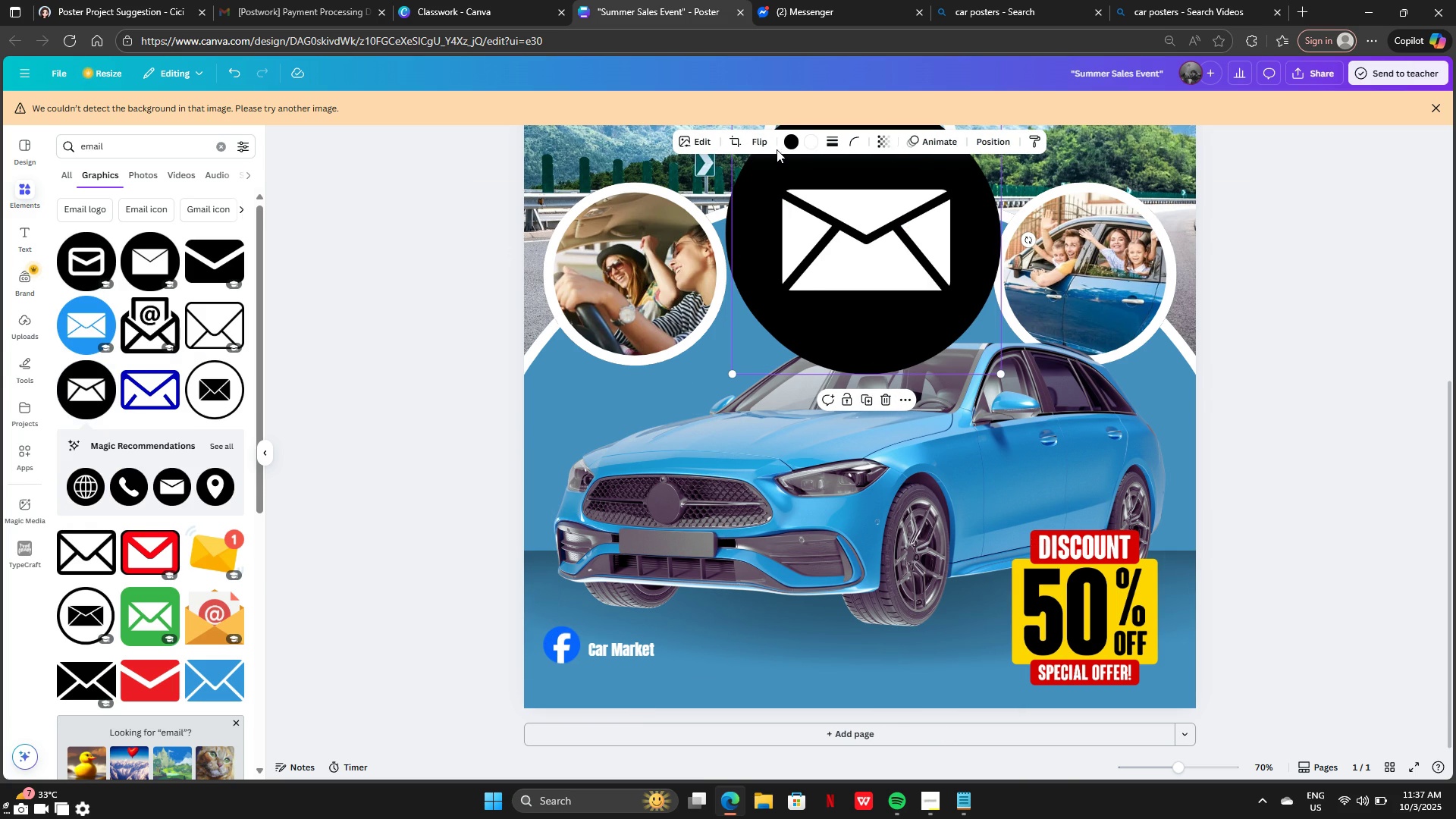 
left_click([783, 138])
 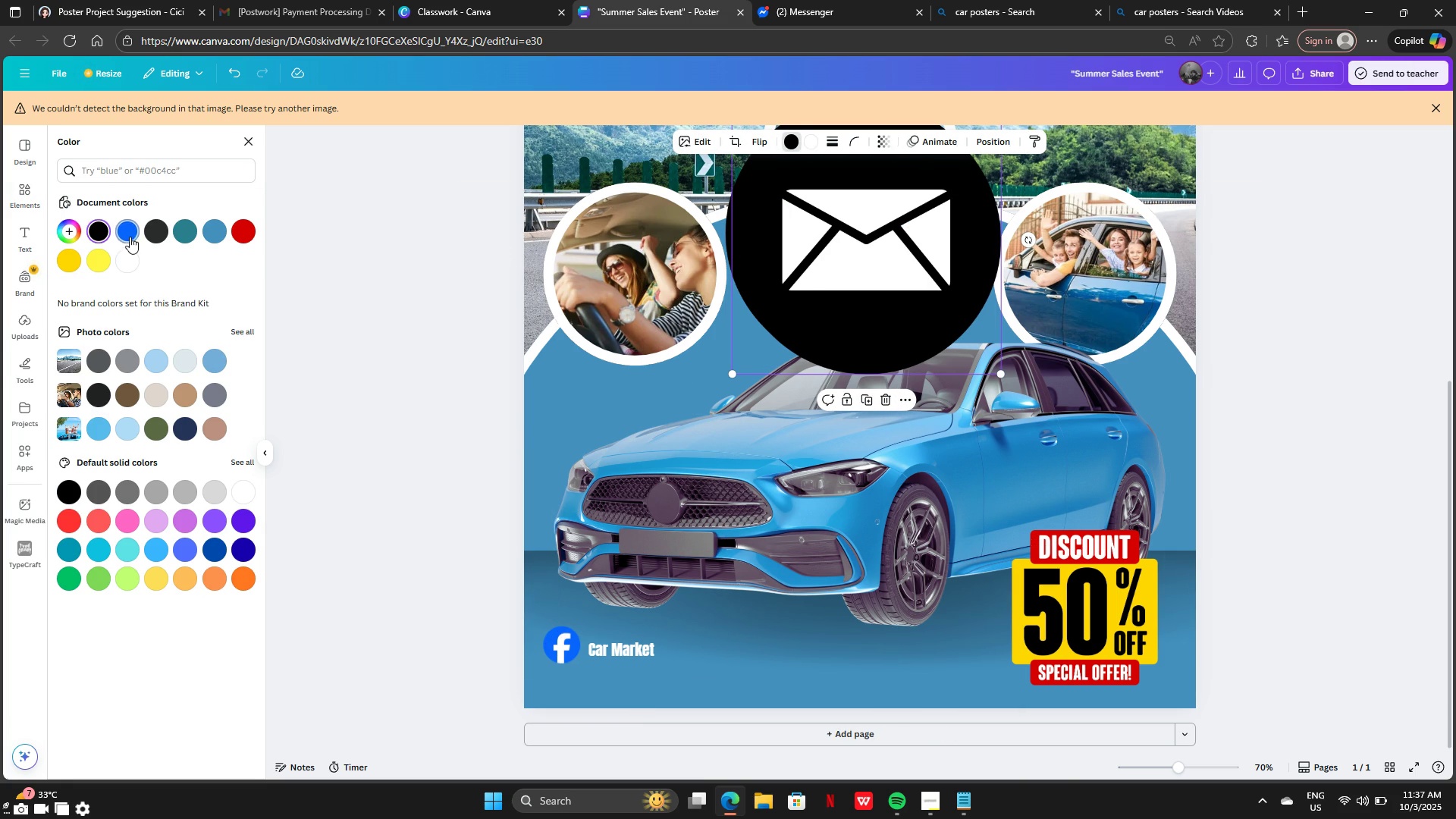 
left_click([129, 234])